 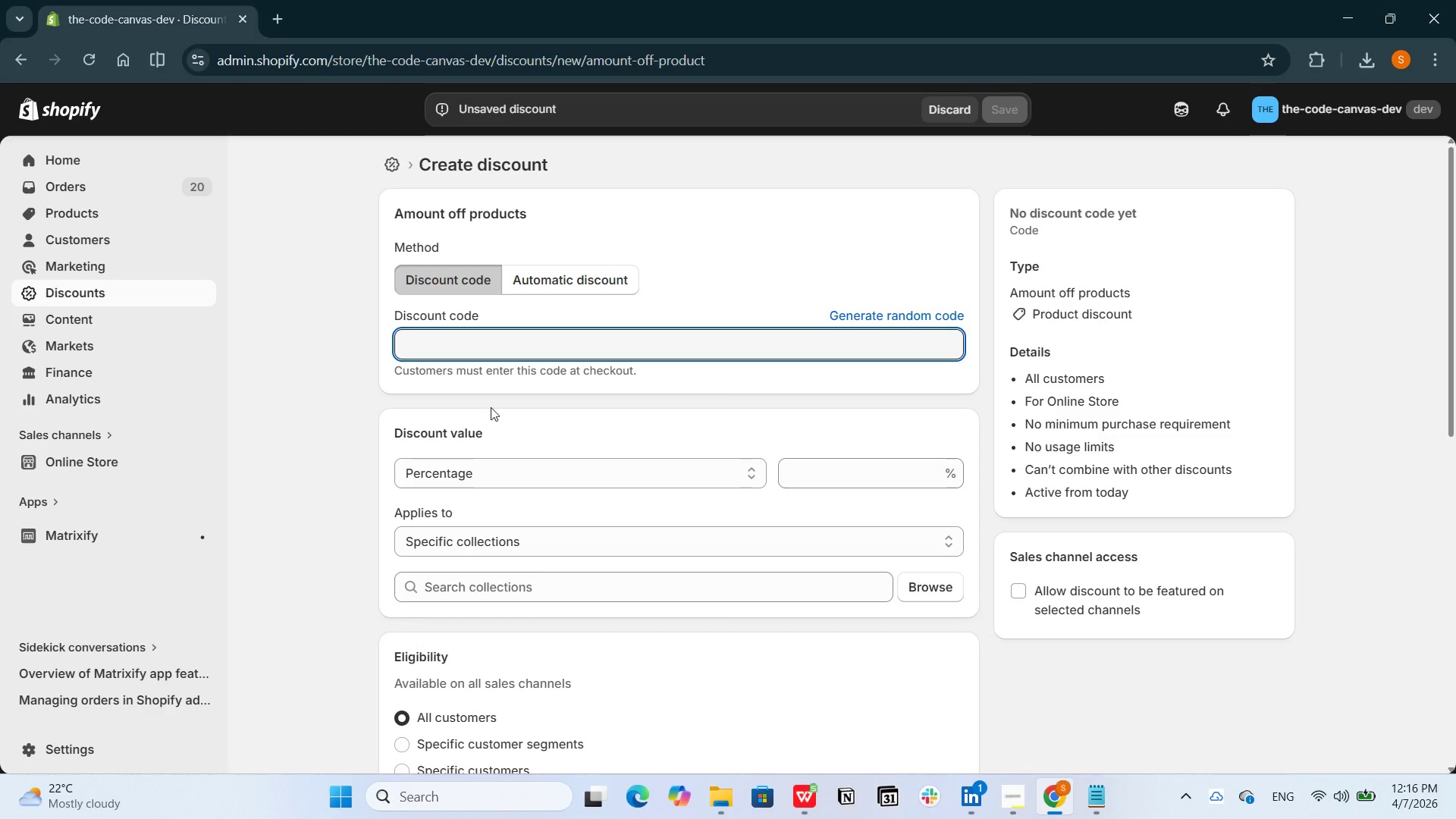 
left_click([541, 481])
 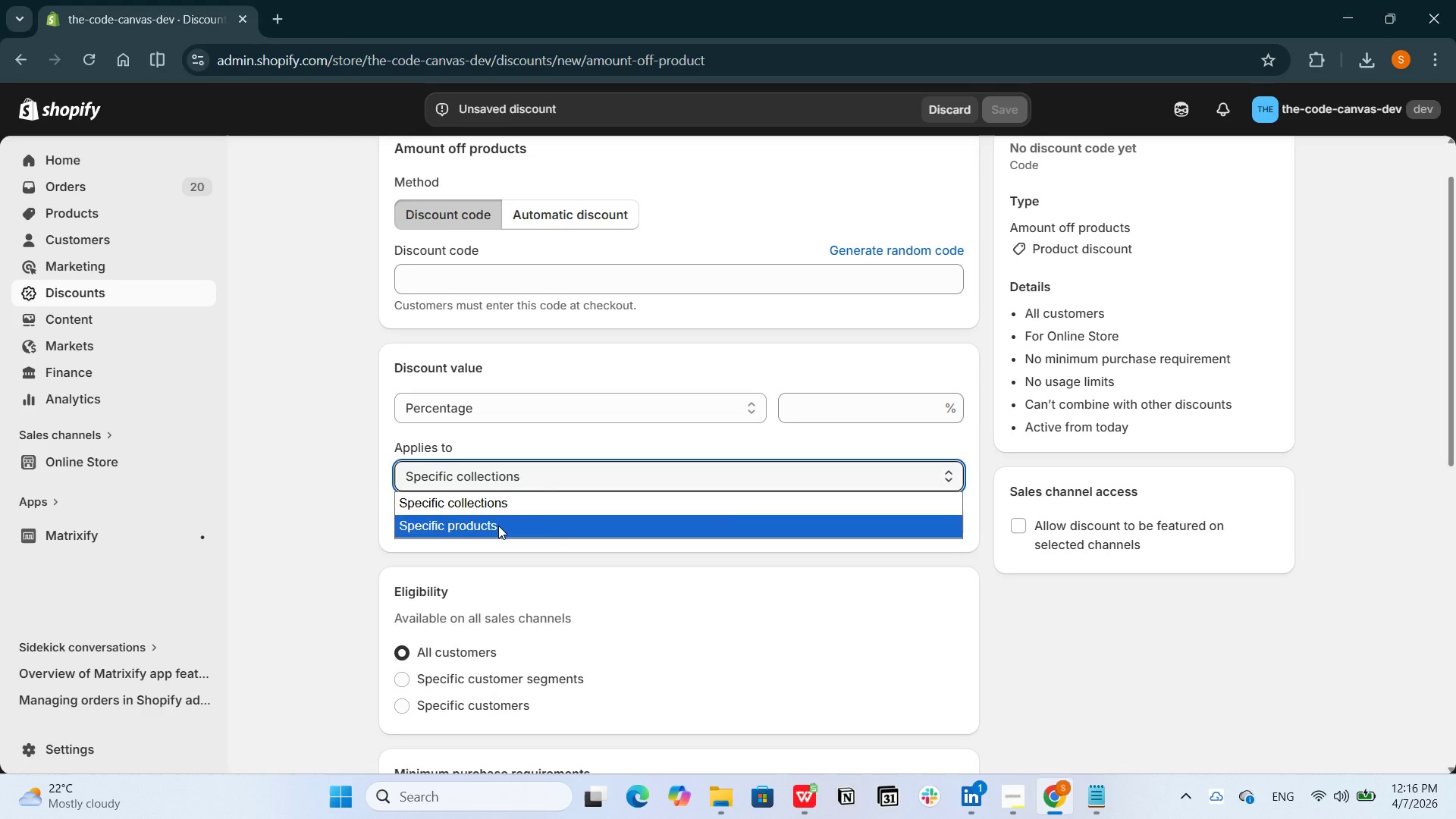 
left_click([498, 526])
 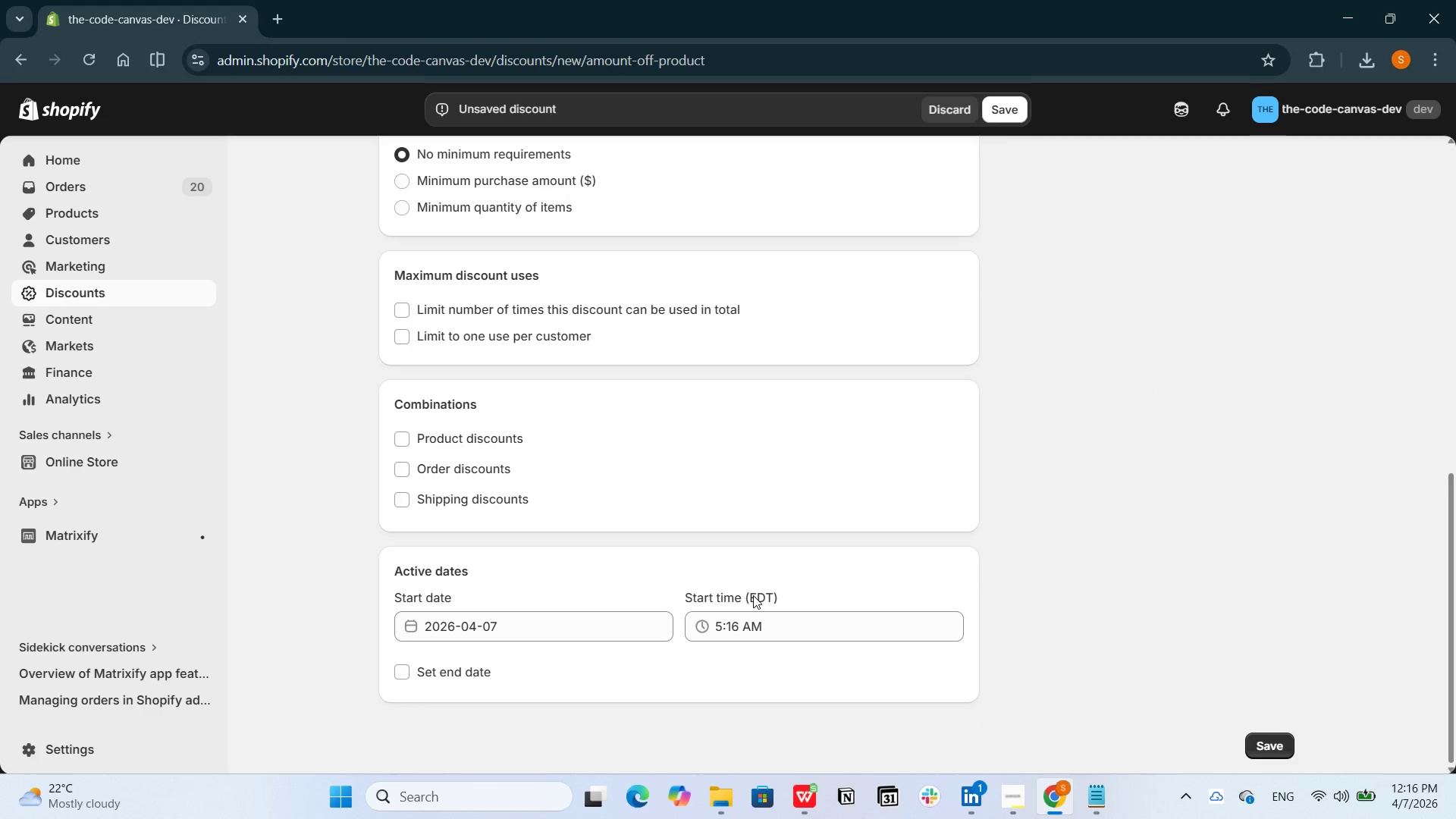 
wait(6.26)
 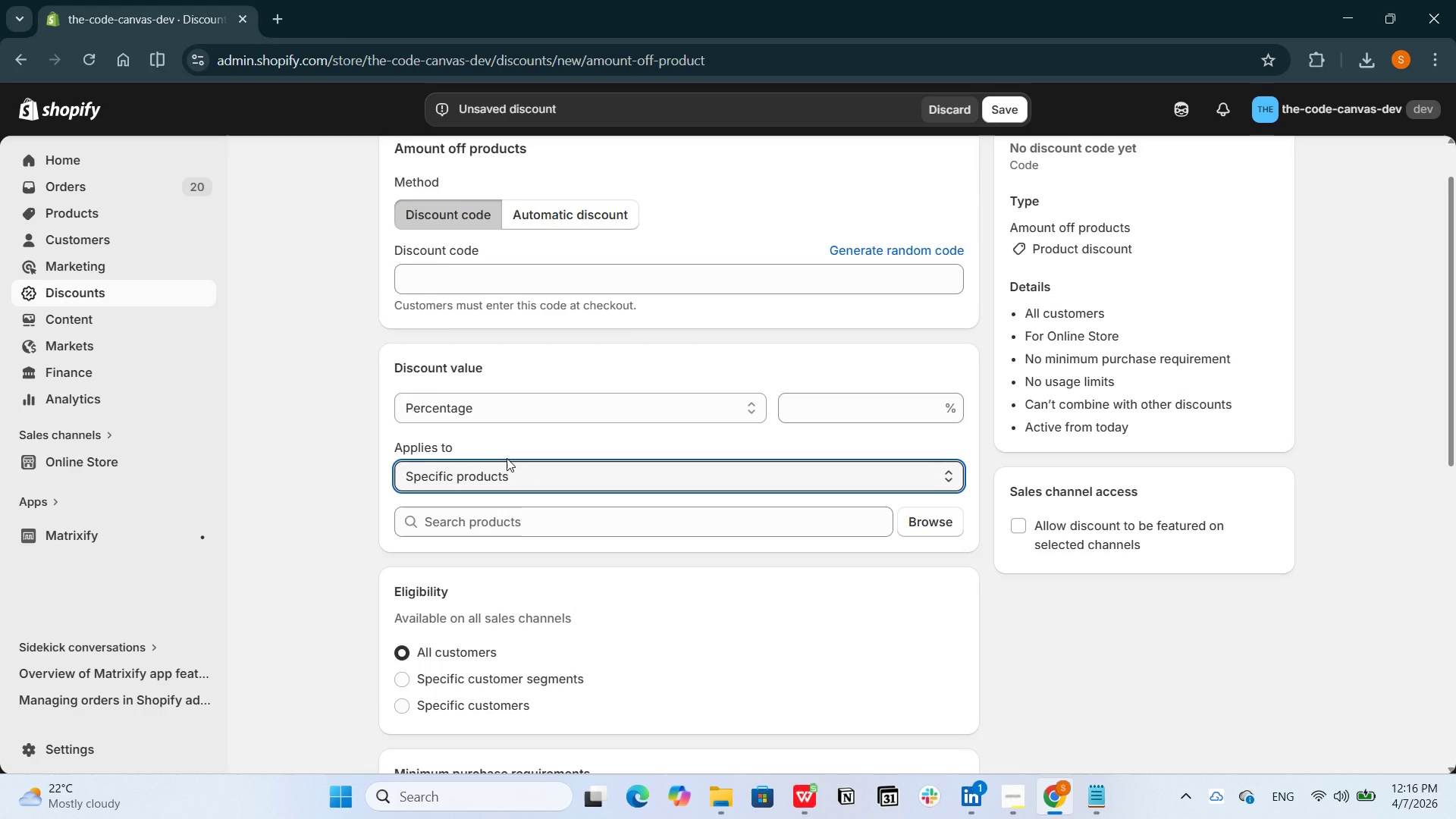 
mouse_move([1012, 480])
 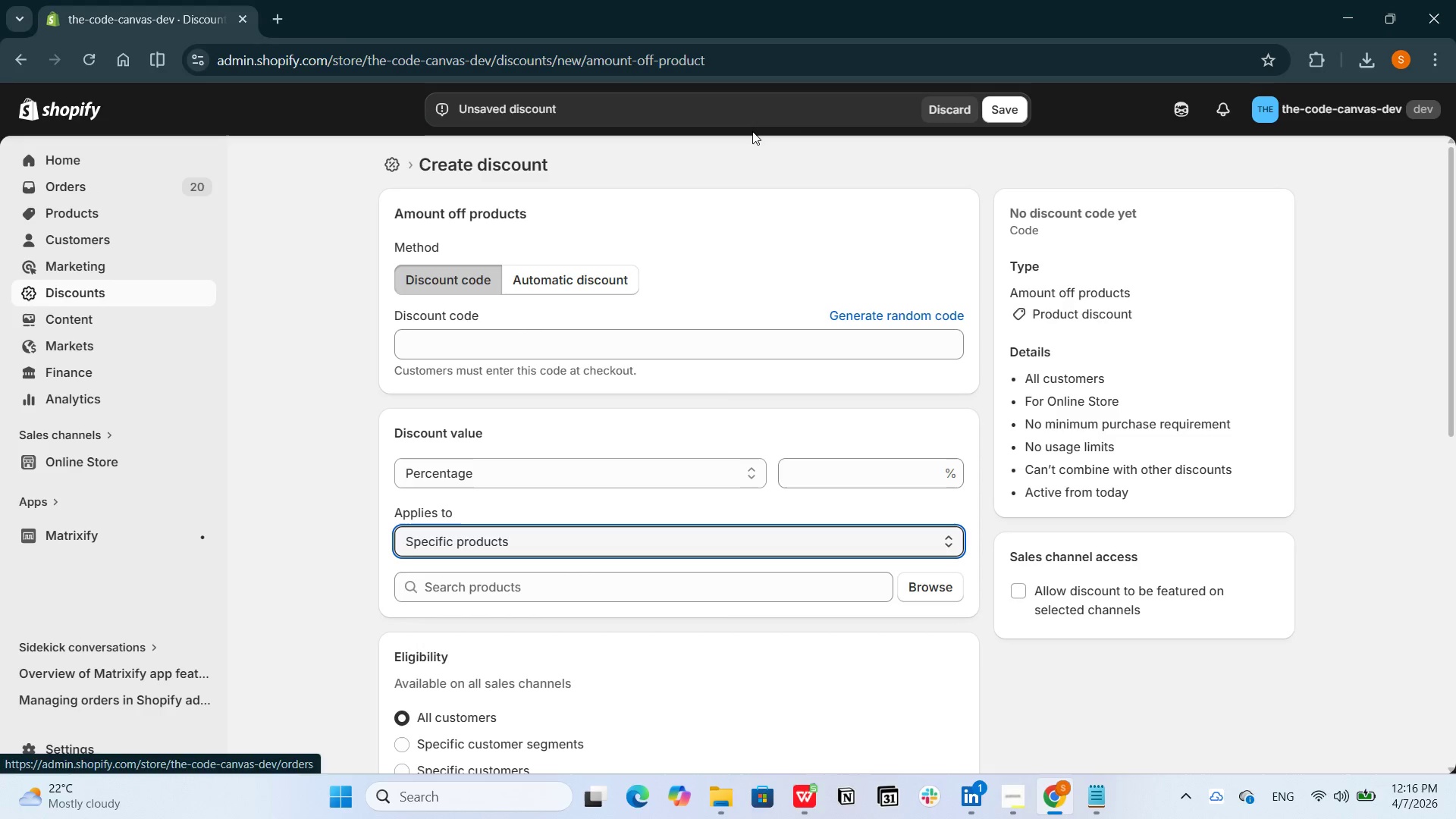 
left_click([956, 104])
 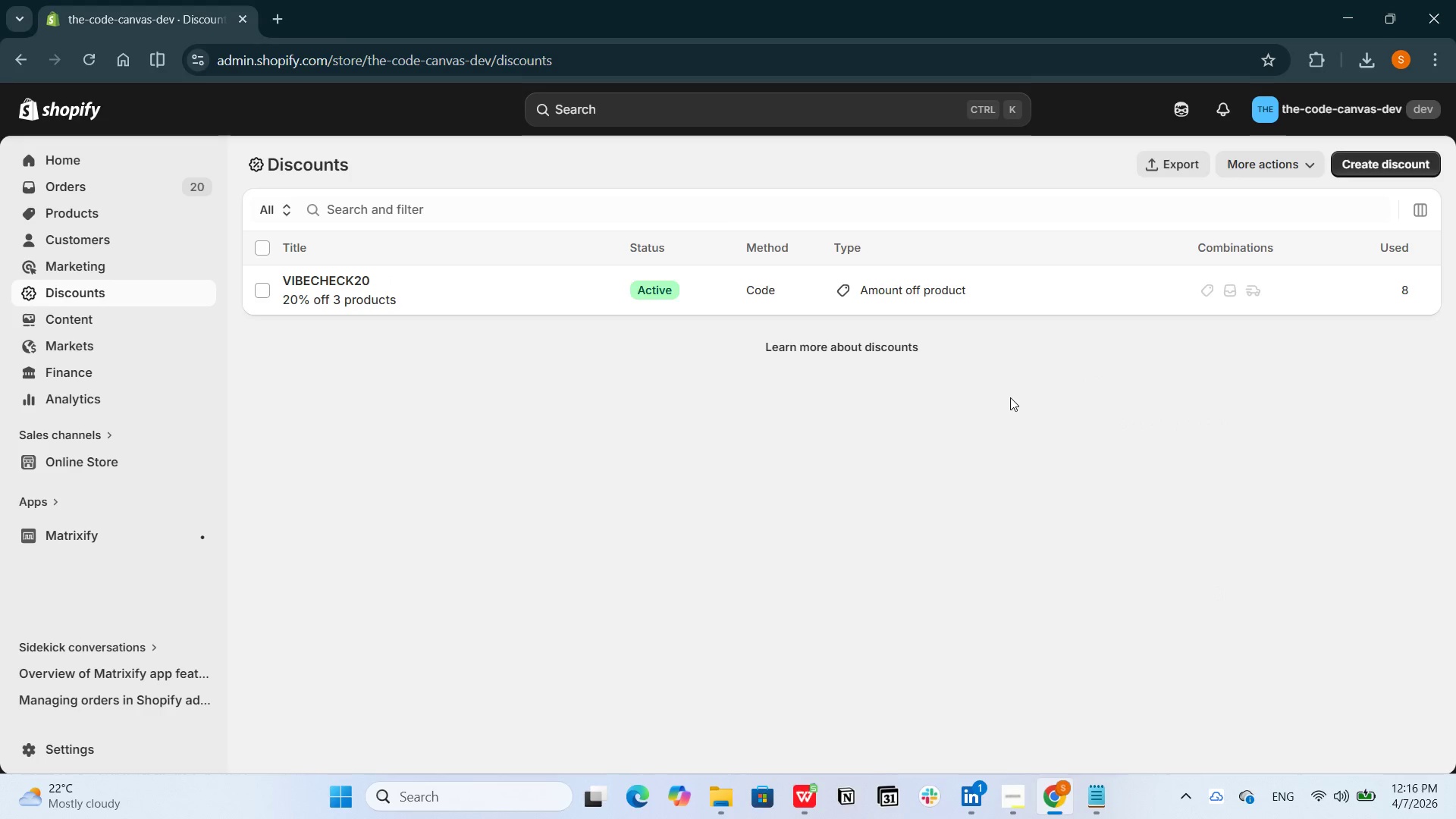 
wait(9.55)
 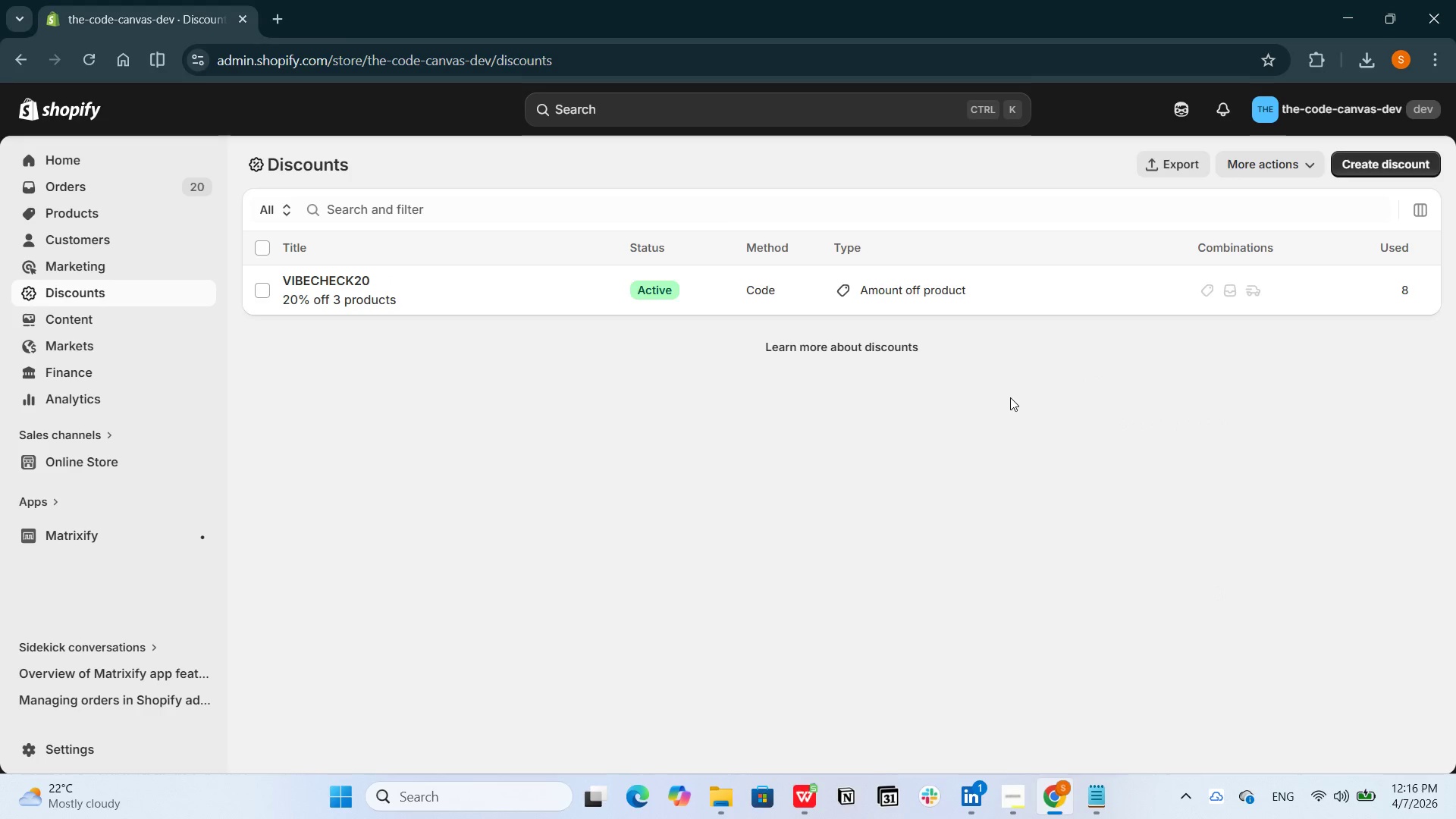 
left_click([137, 178])
 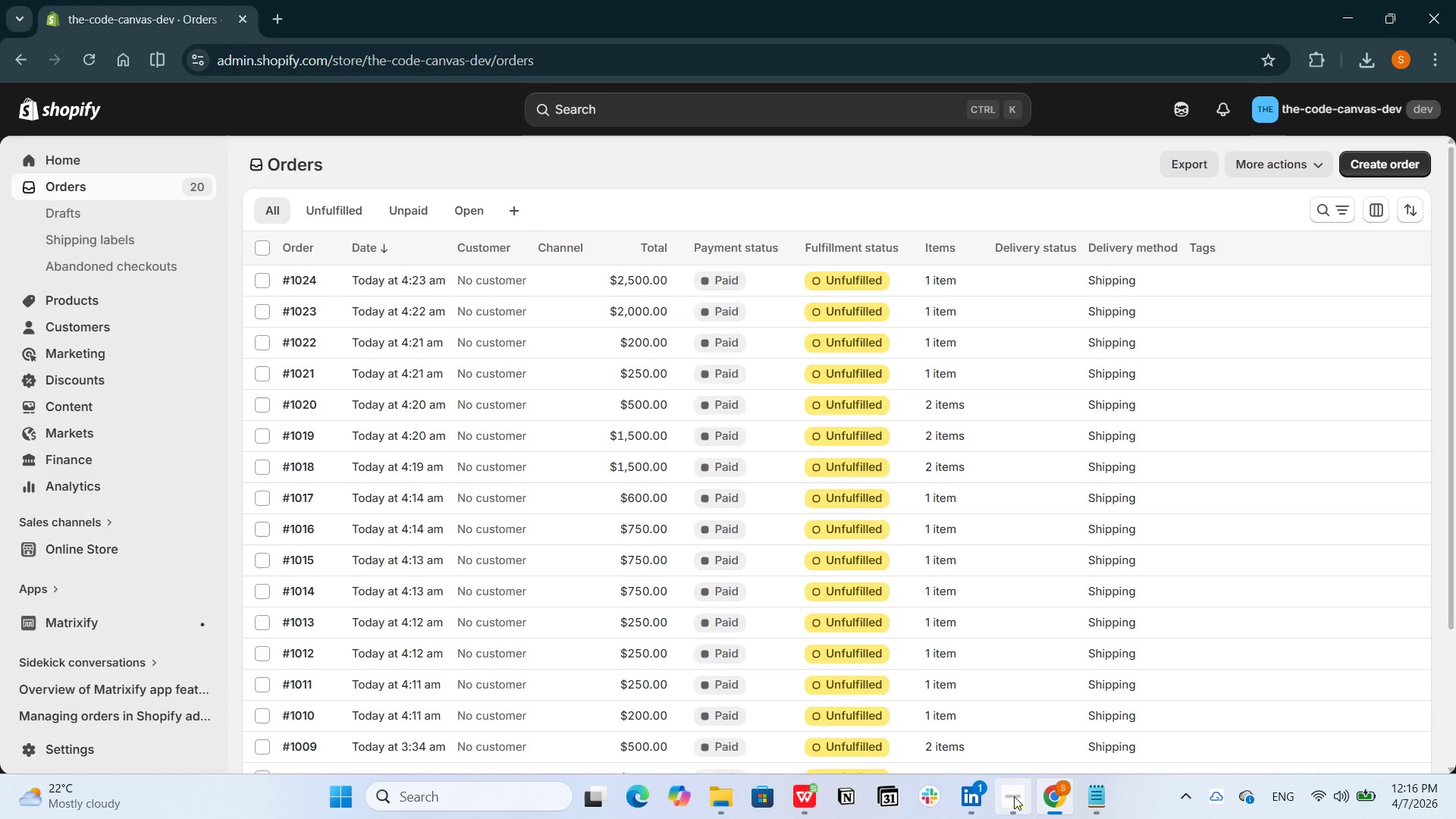 
left_click([1007, 688])